 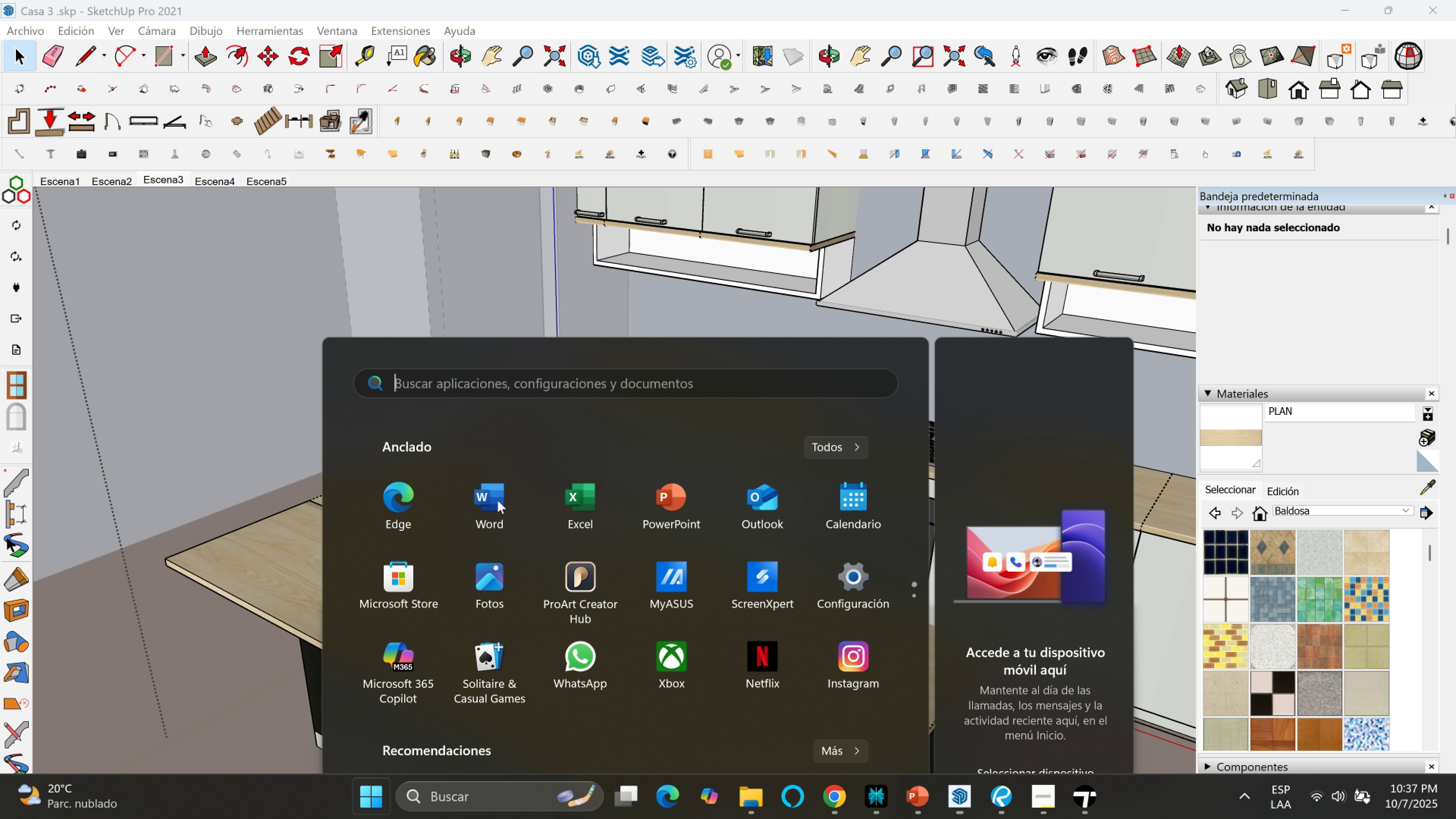 
left_click([751, 800])
 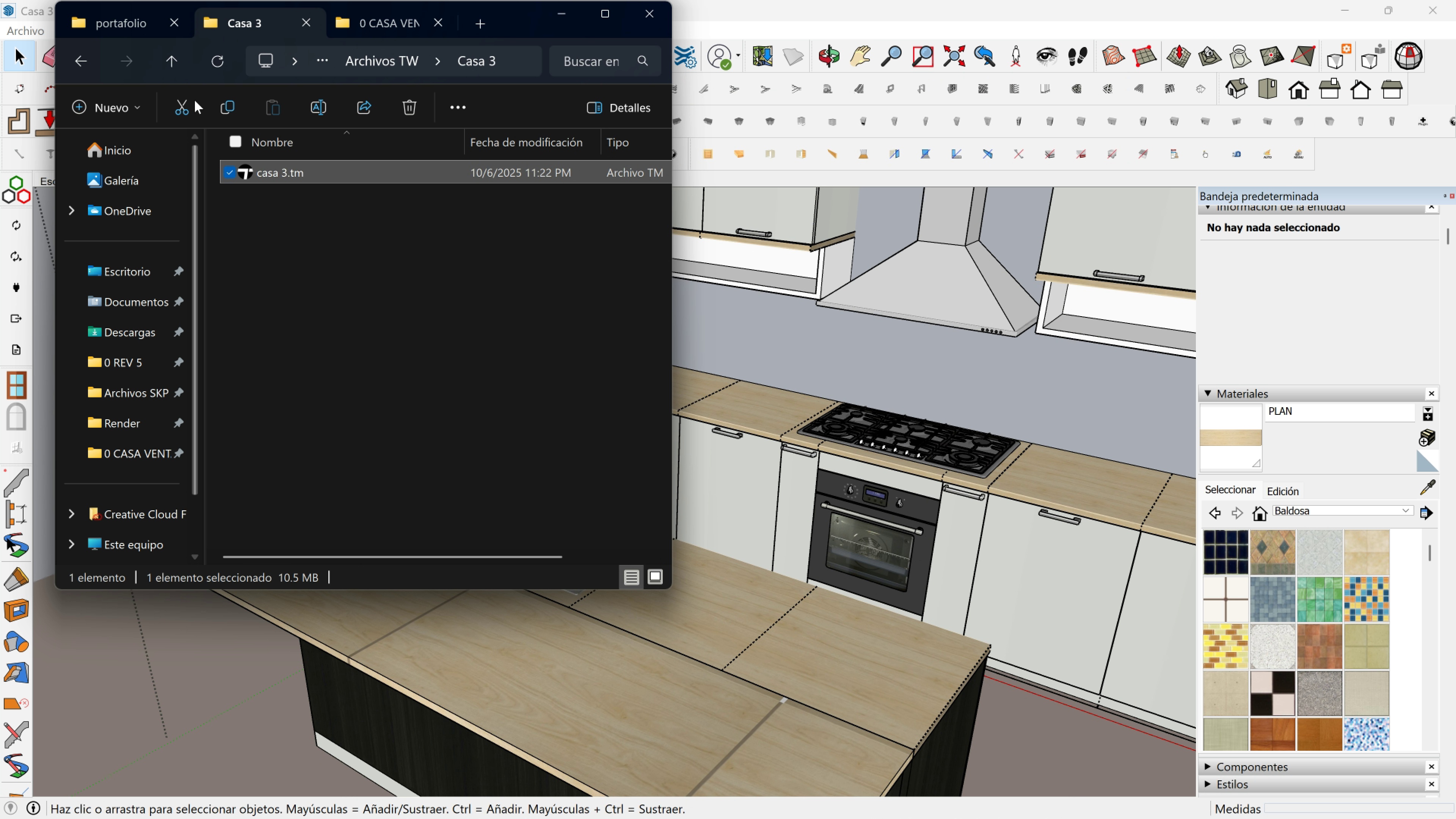 
left_click([175, 73])
 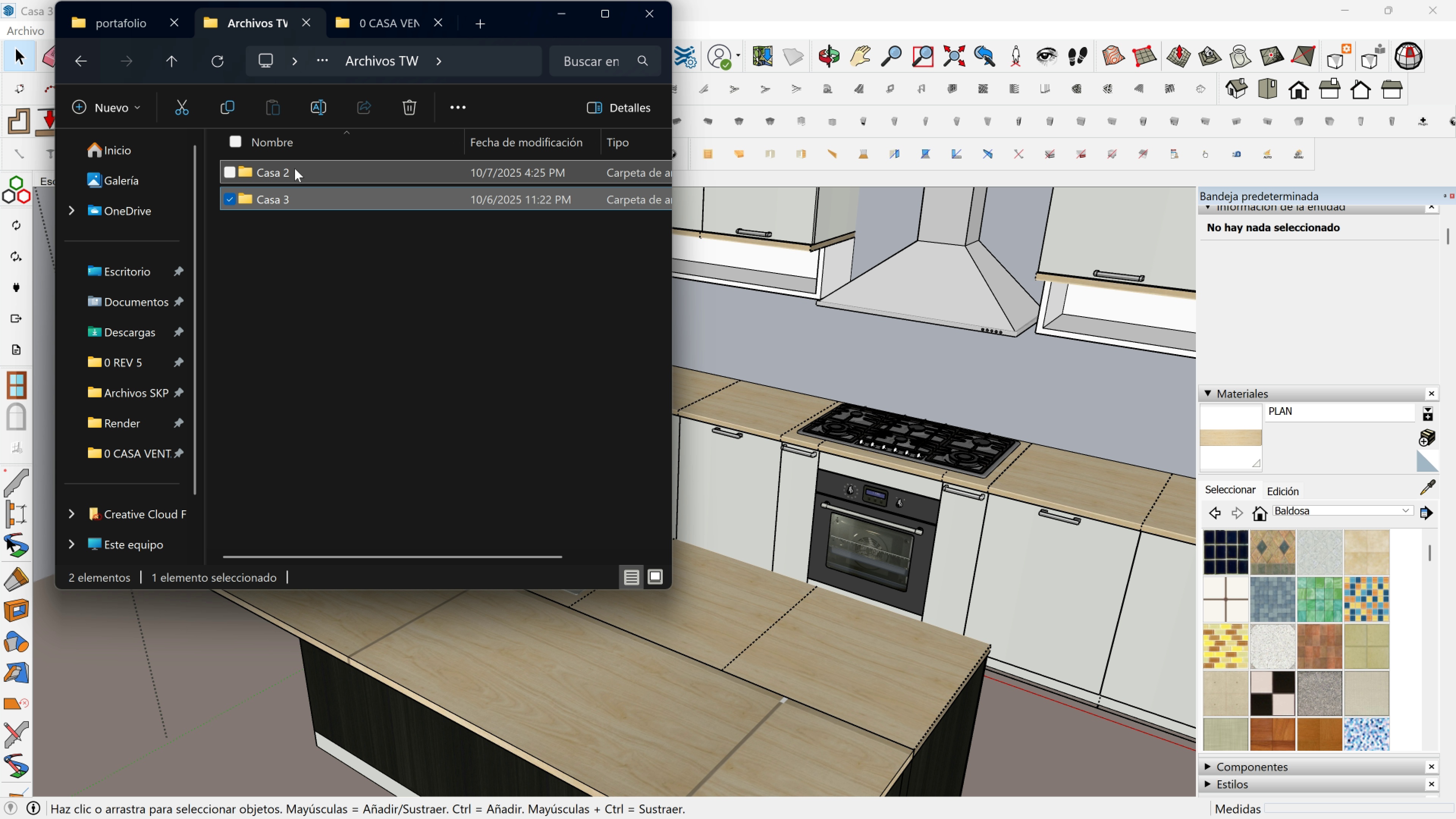 
double_click([295, 168])
 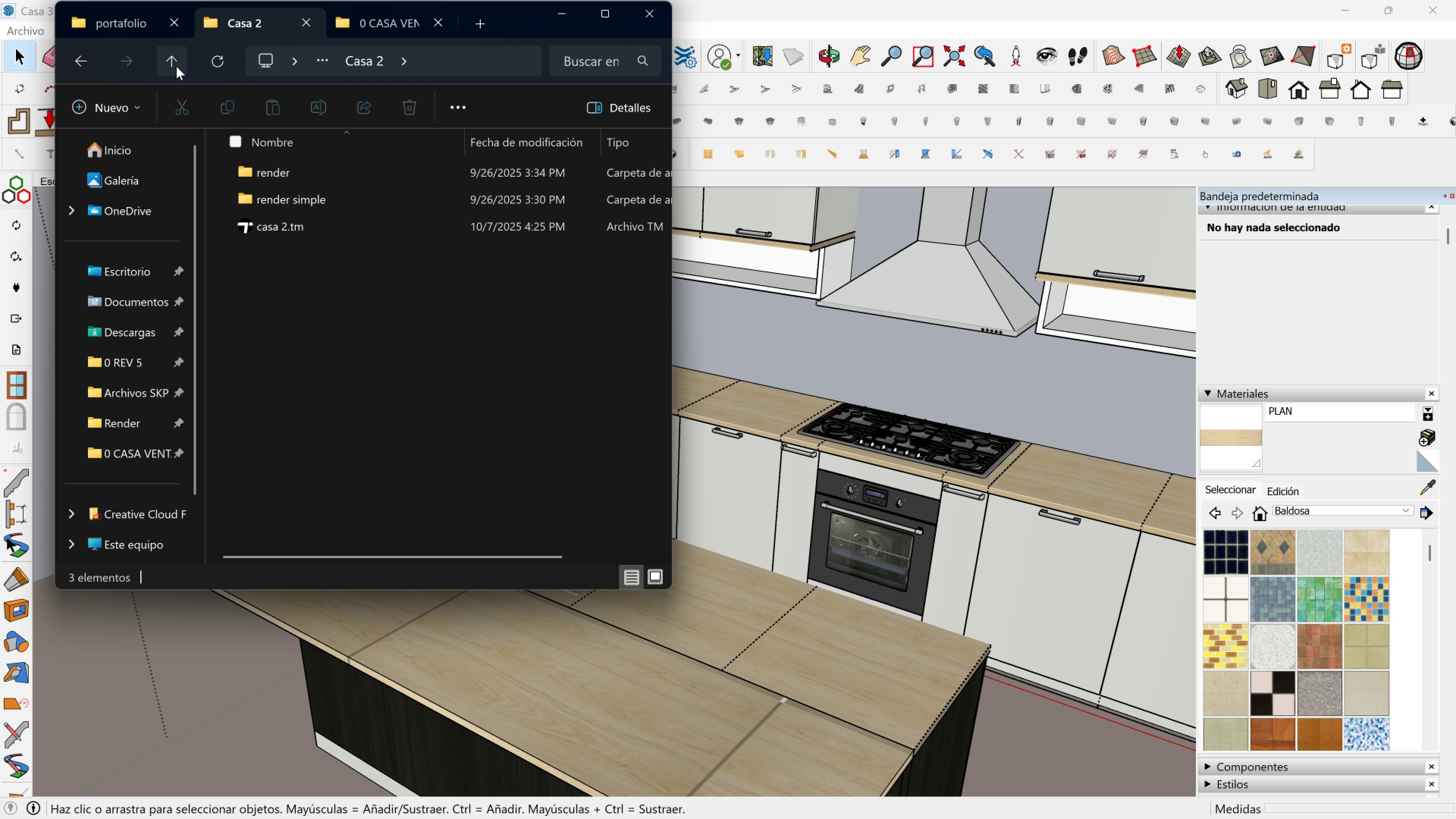 
double_click([176, 66])